 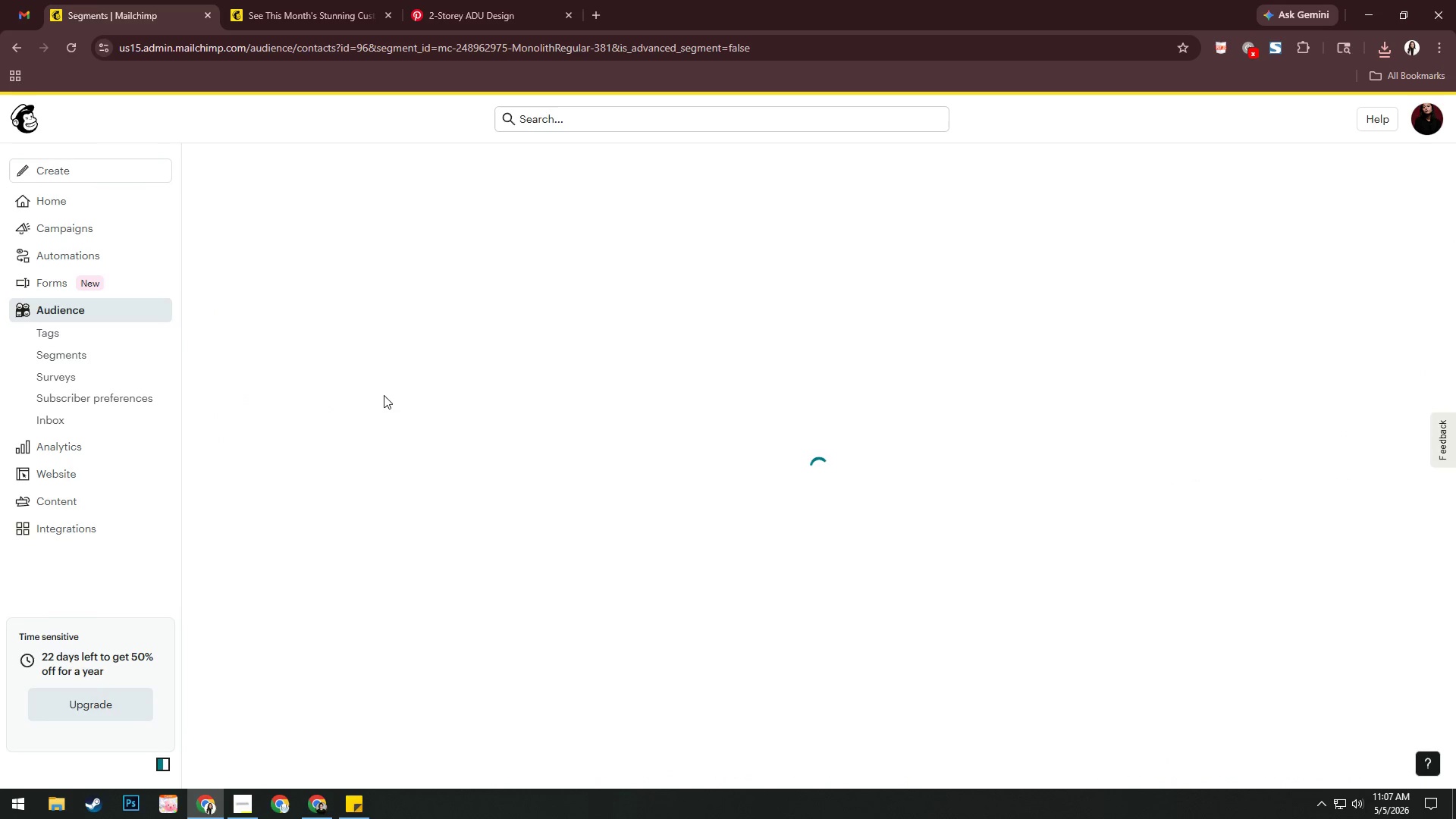 
left_click_drag(start_coordinate=[1448, 214], to_coordinate=[1451, 240])
 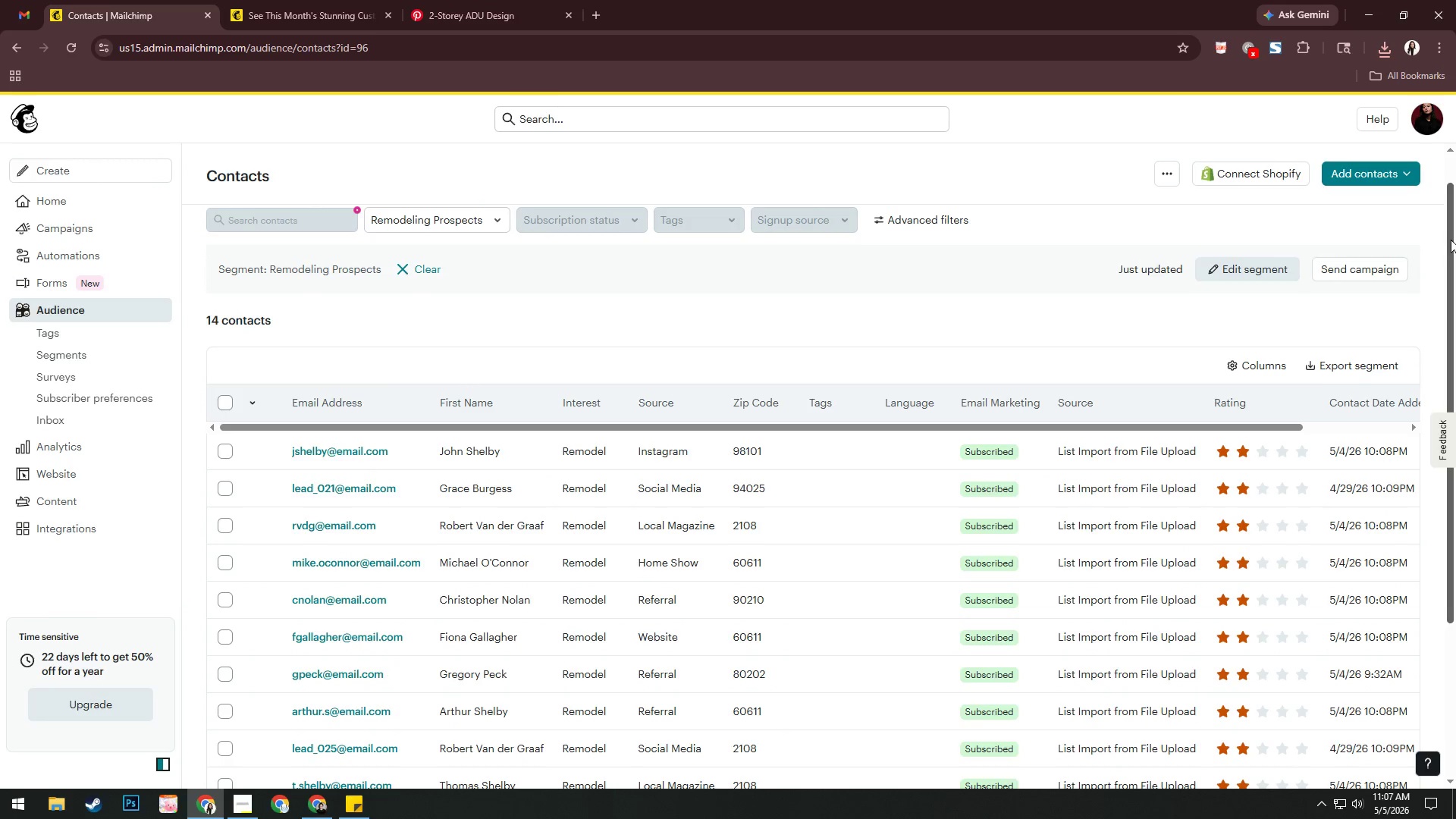 
wait(6.0)
 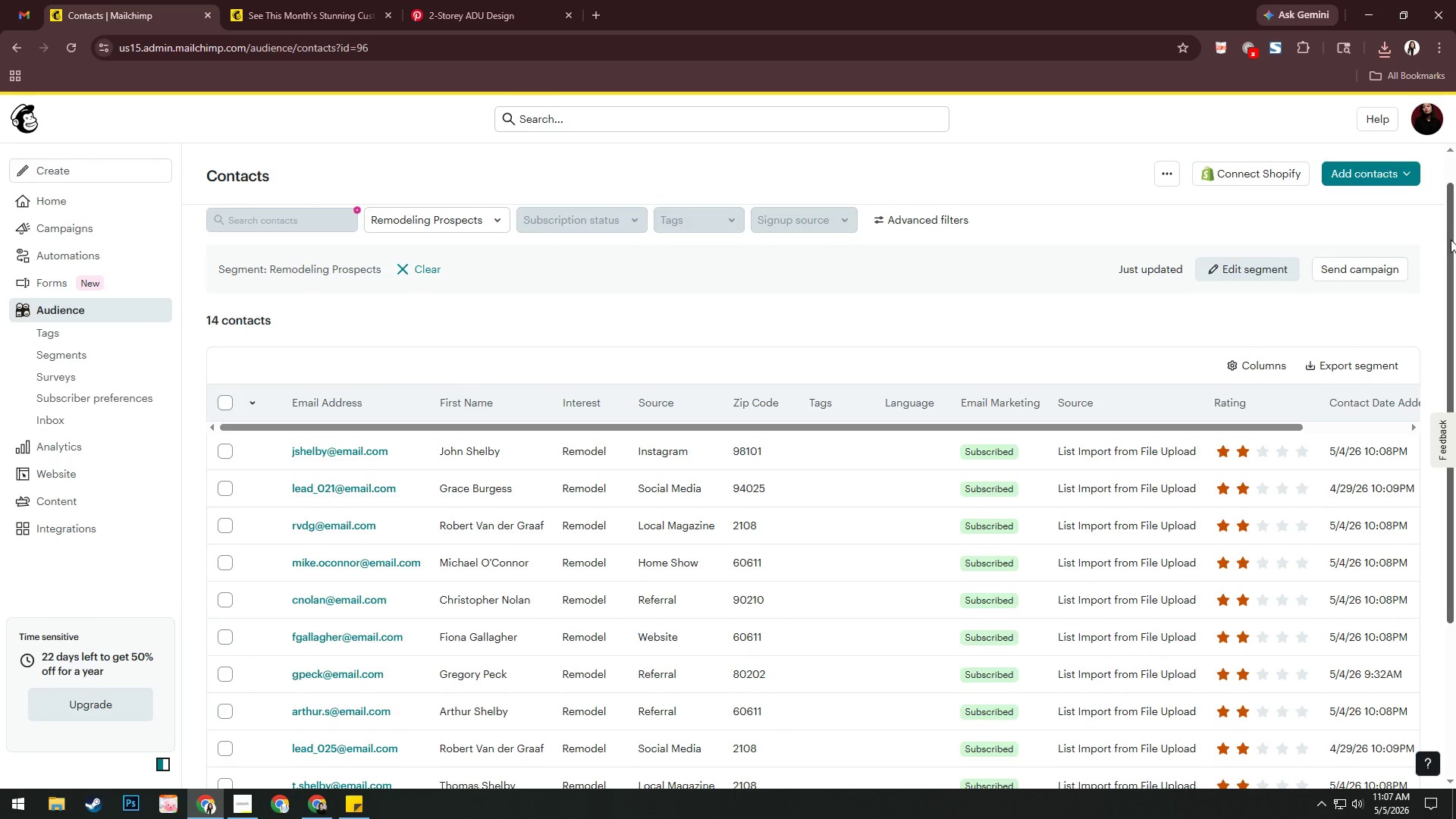 
left_click([1254, 358])
 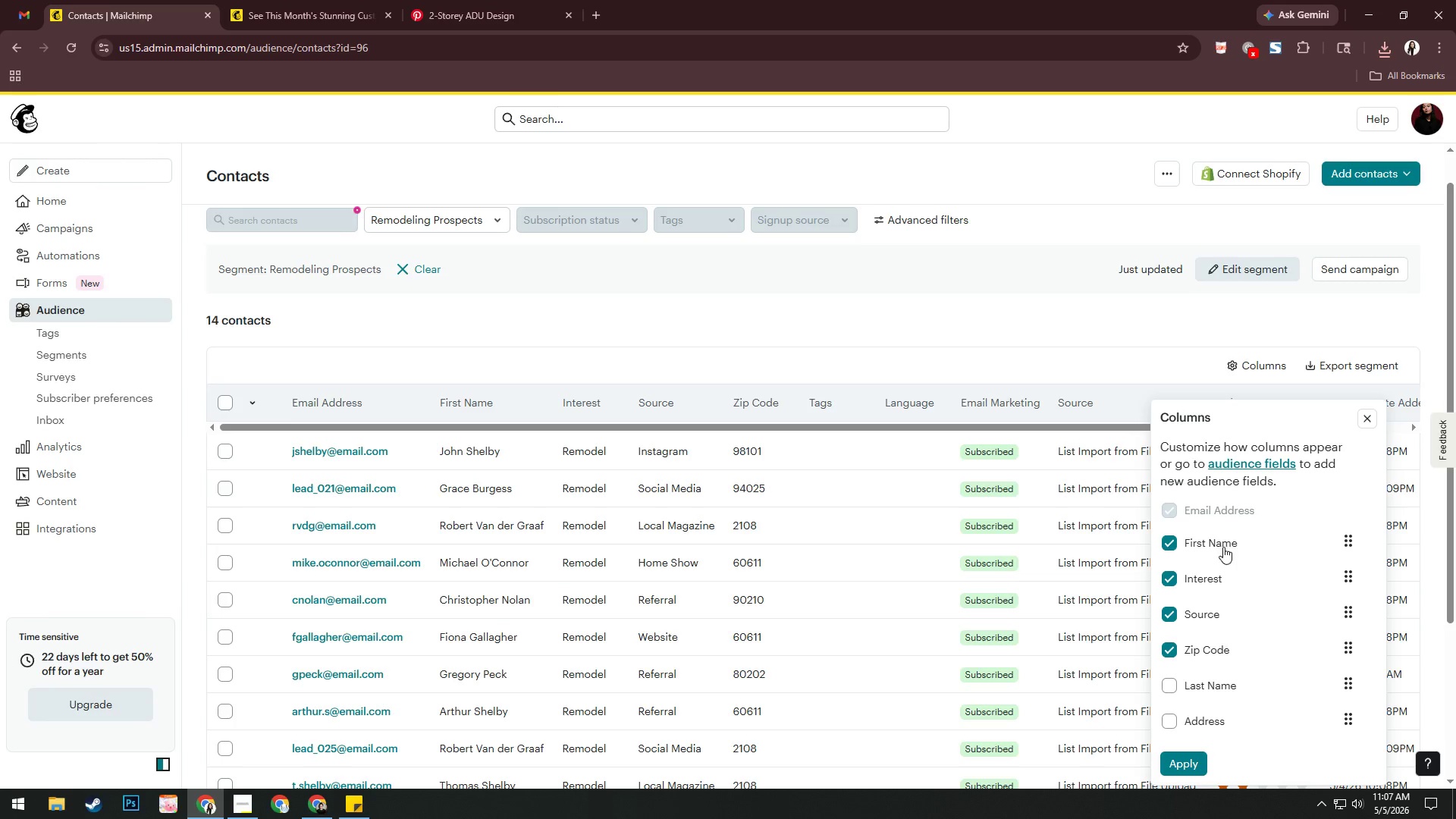 
scroll: coordinate [1285, 667], scroll_direction: down, amount: 2.0
 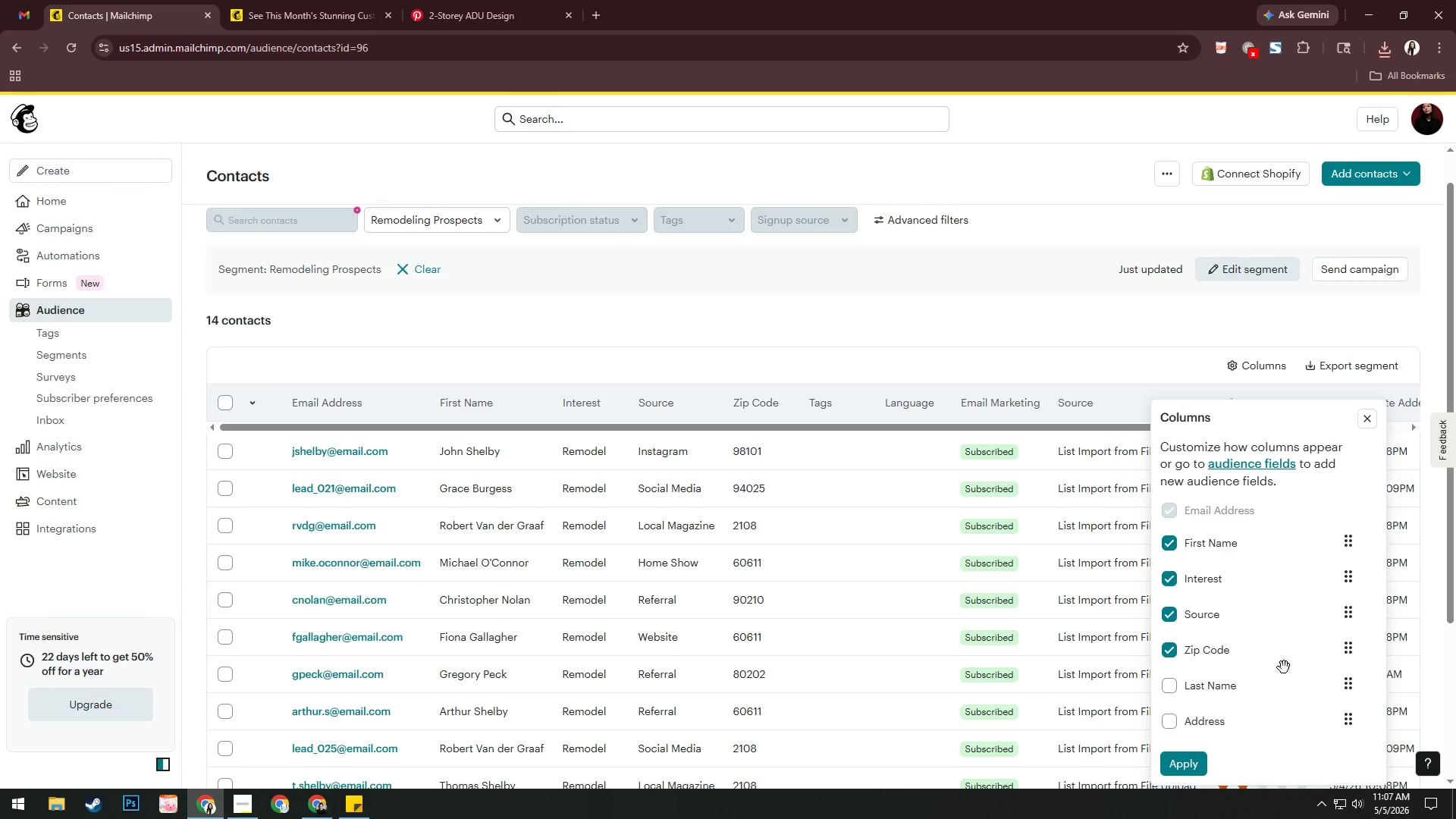 
left_click([1369, 421])
 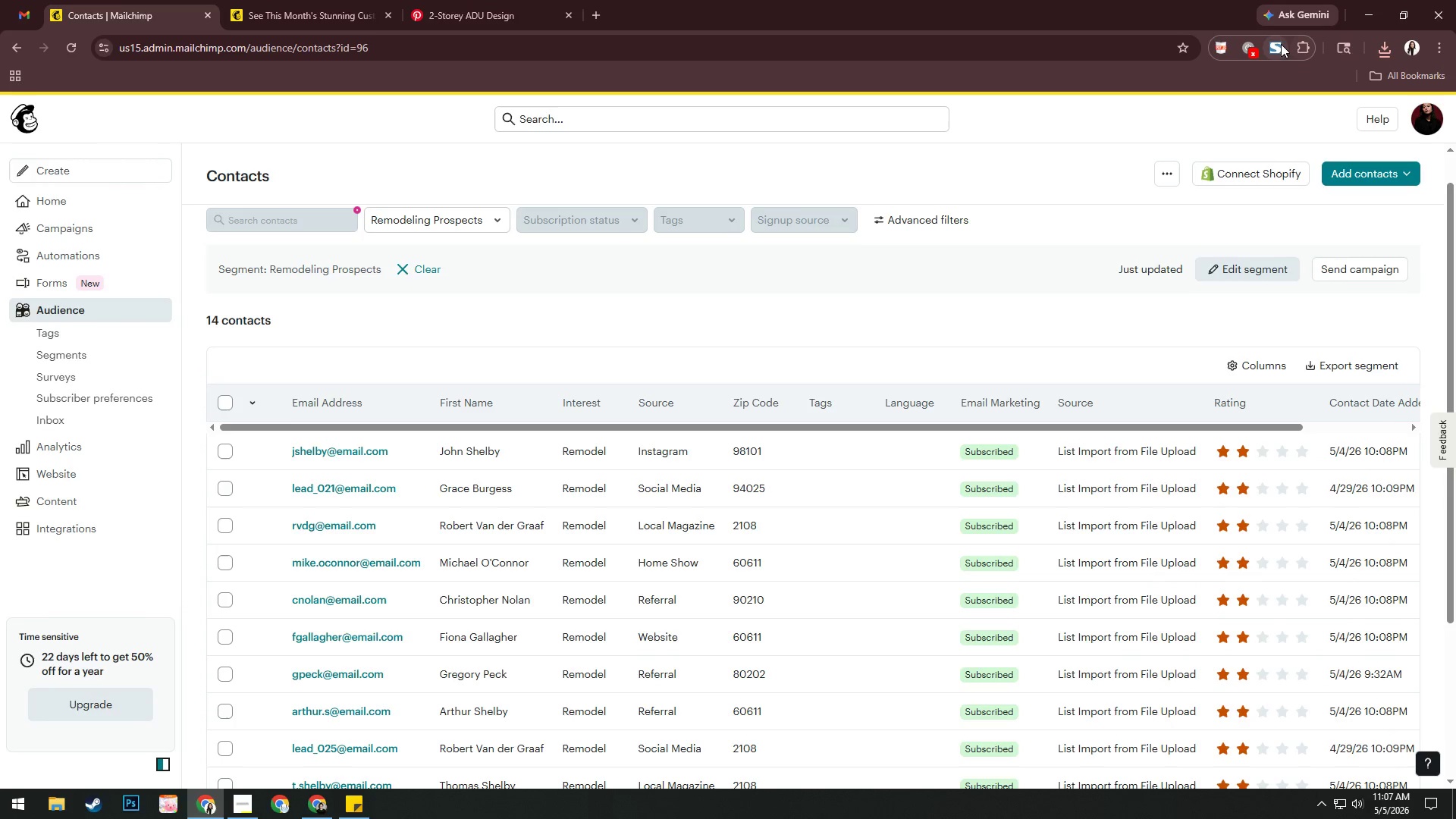 
left_click([1276, 47])
 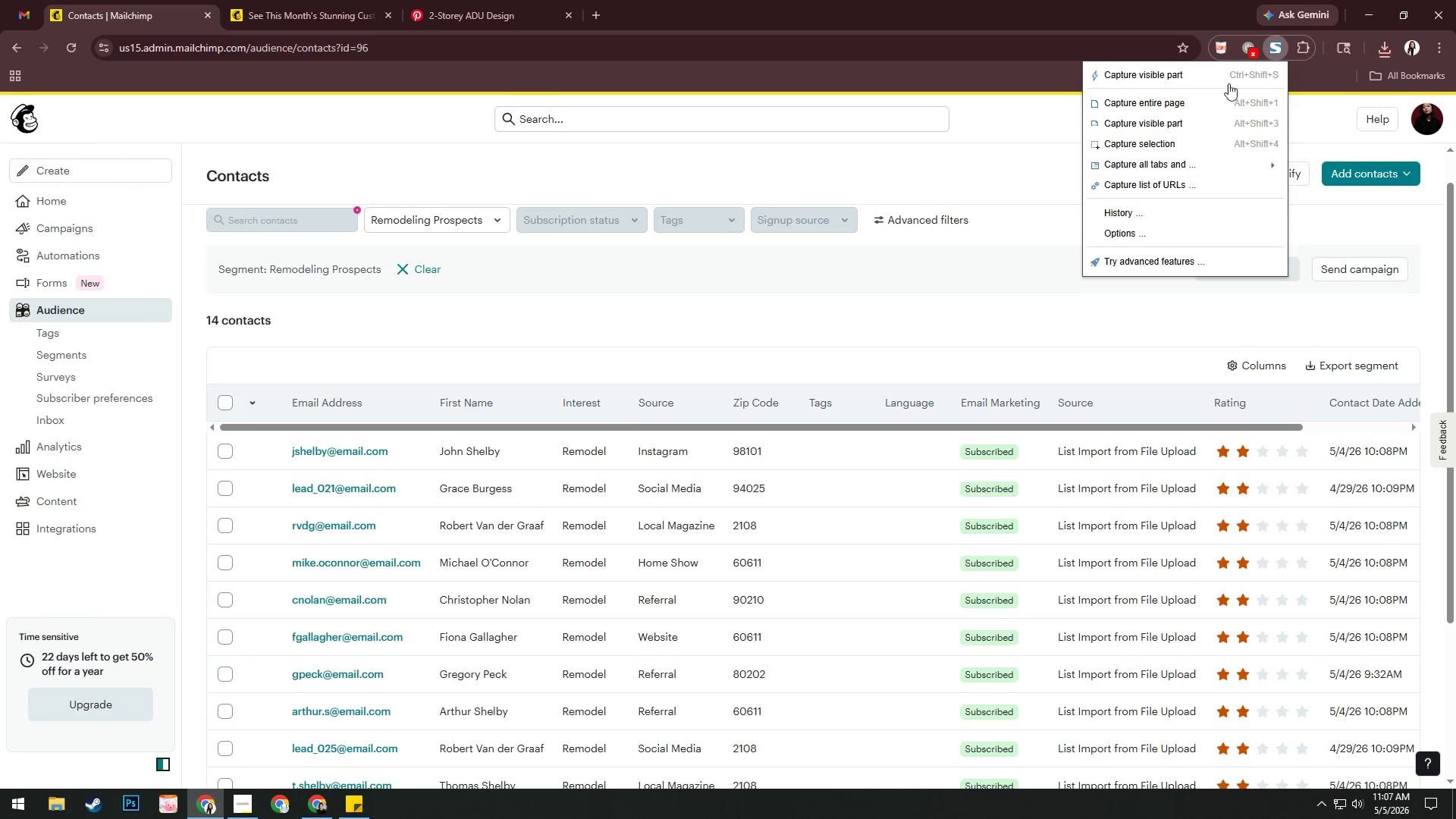 
left_click([1225, 77])
 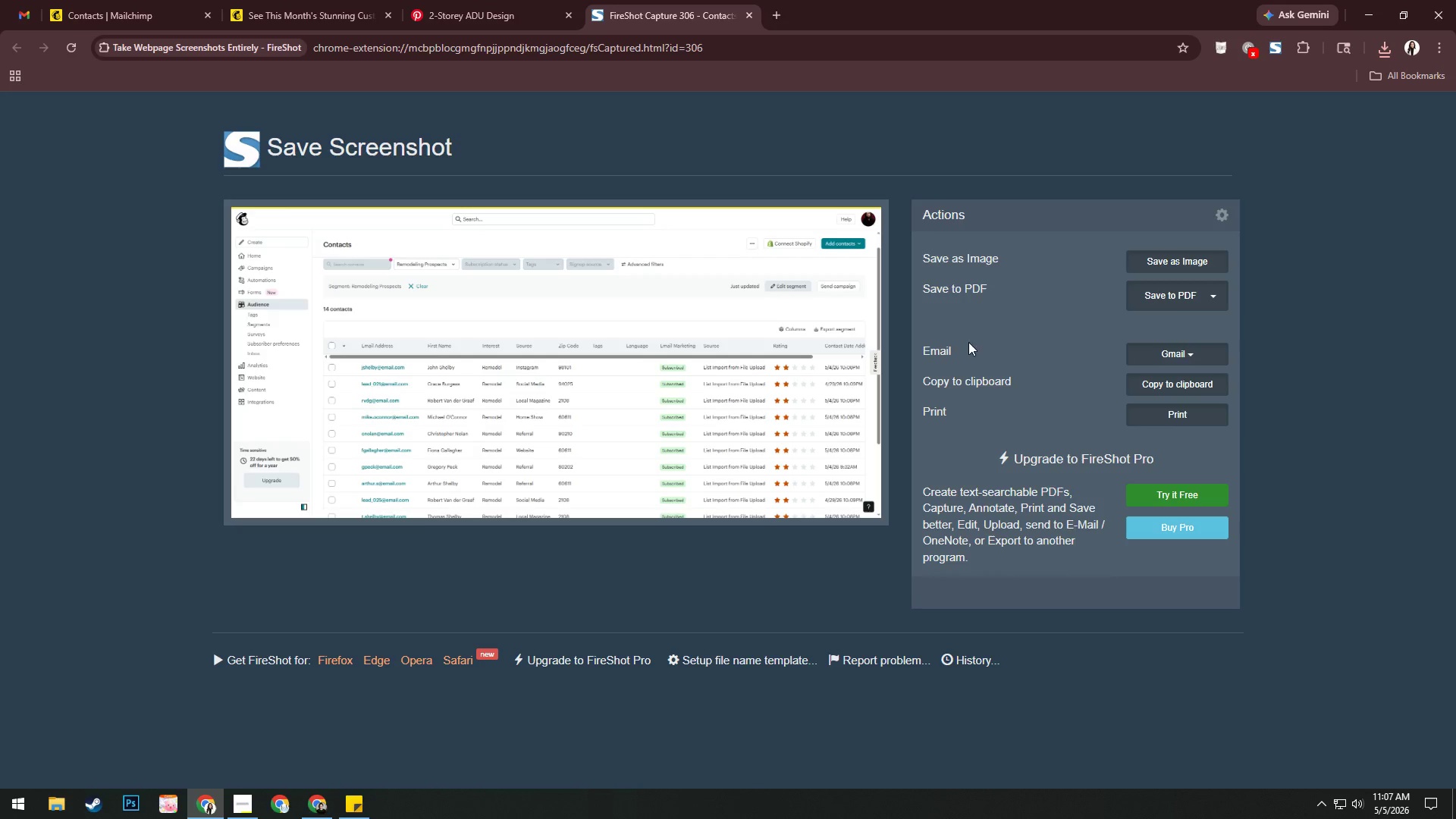 
left_click([1187, 293])
 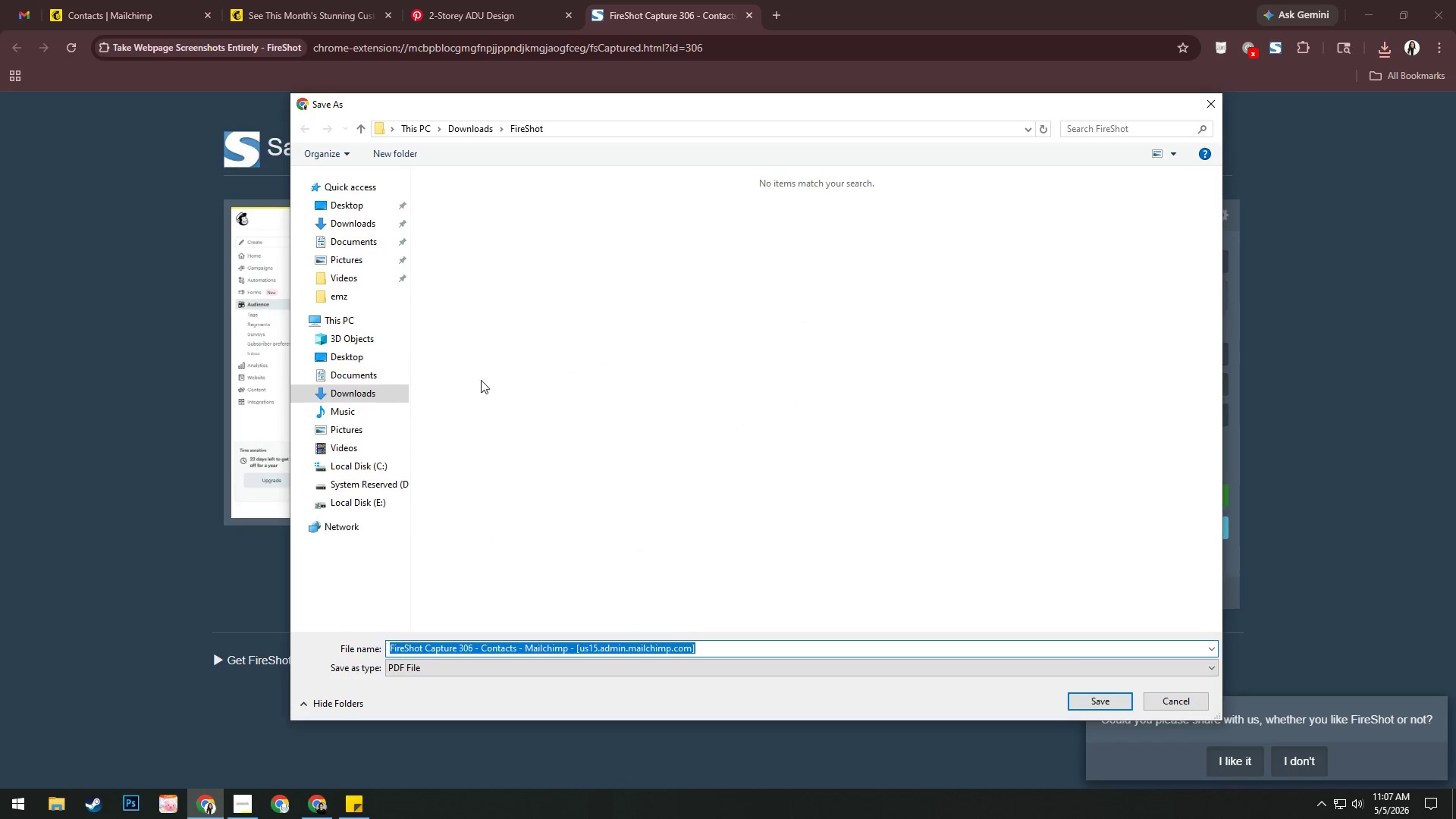 
left_click([356, 298])
 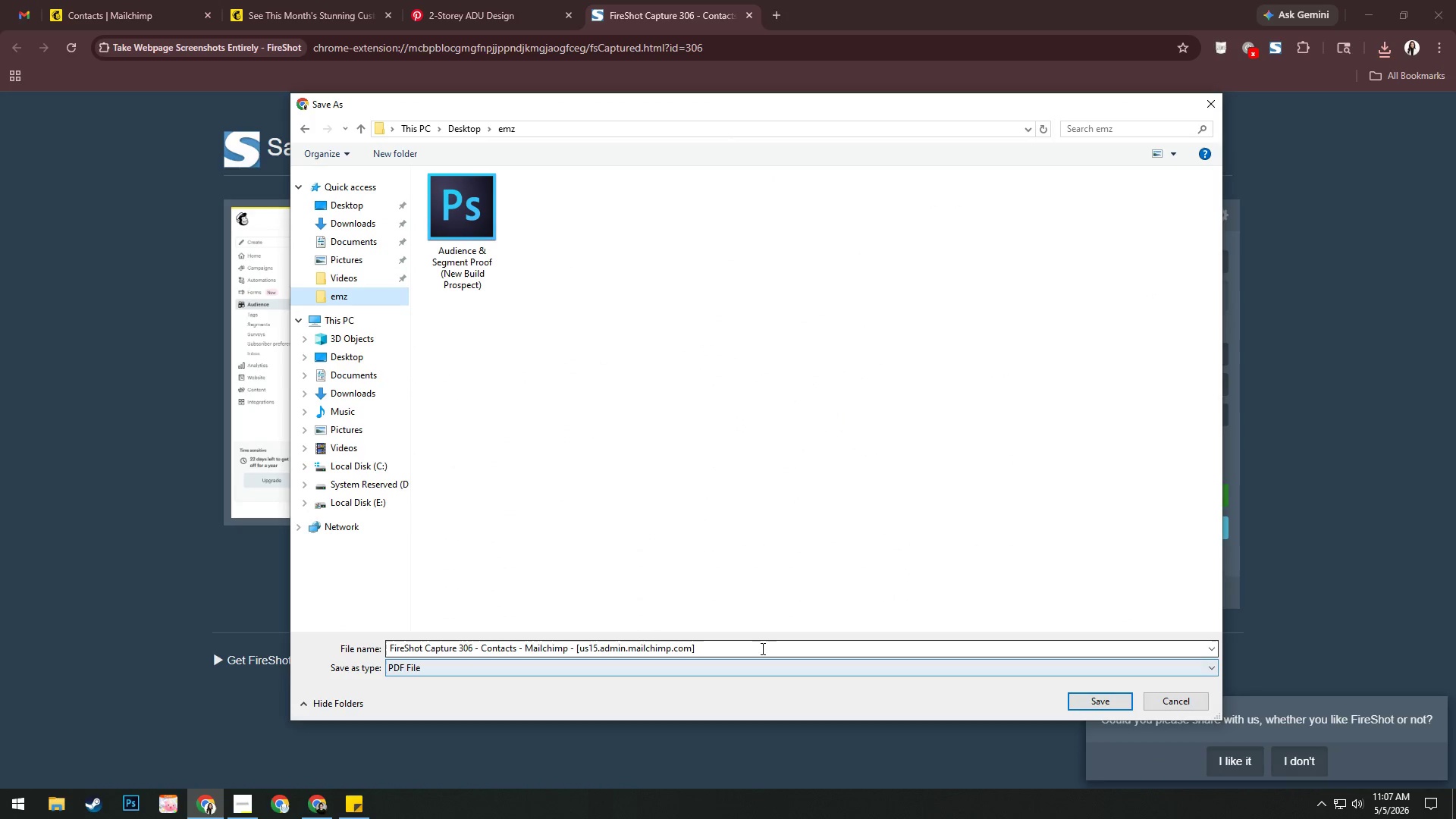 
left_click([761, 648])
 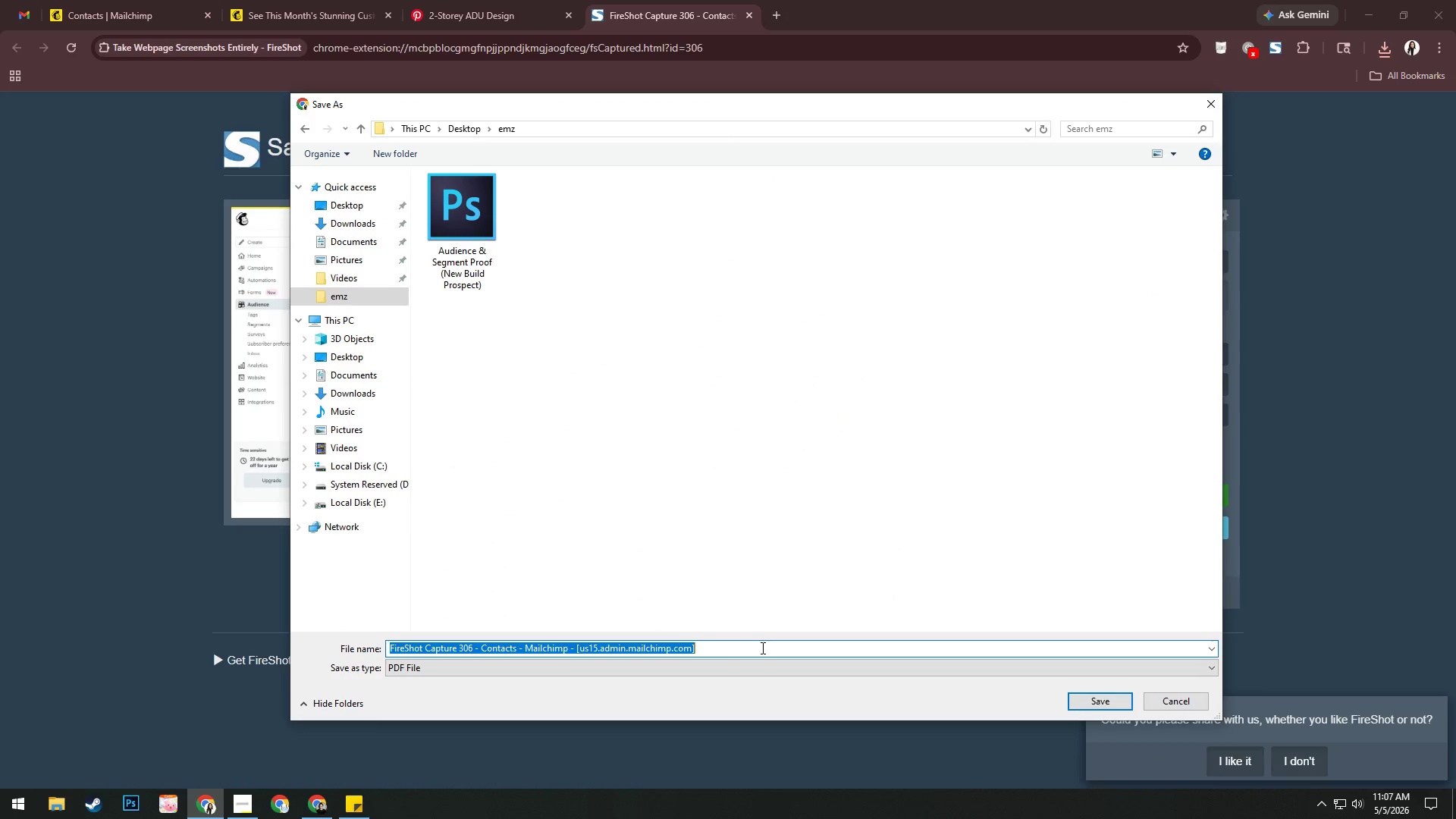 
key(Control+V)
 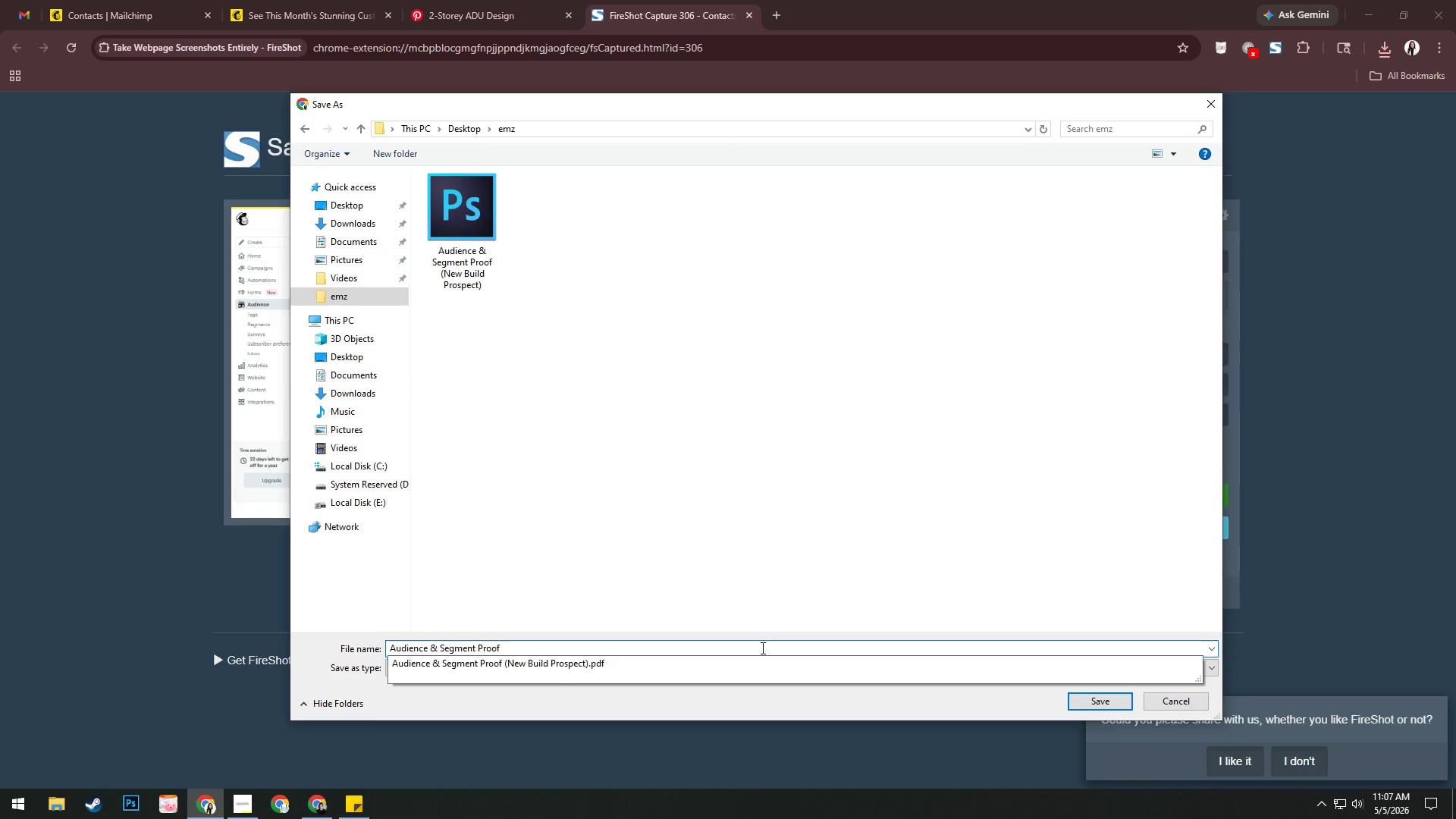 
type( (Remodel)
 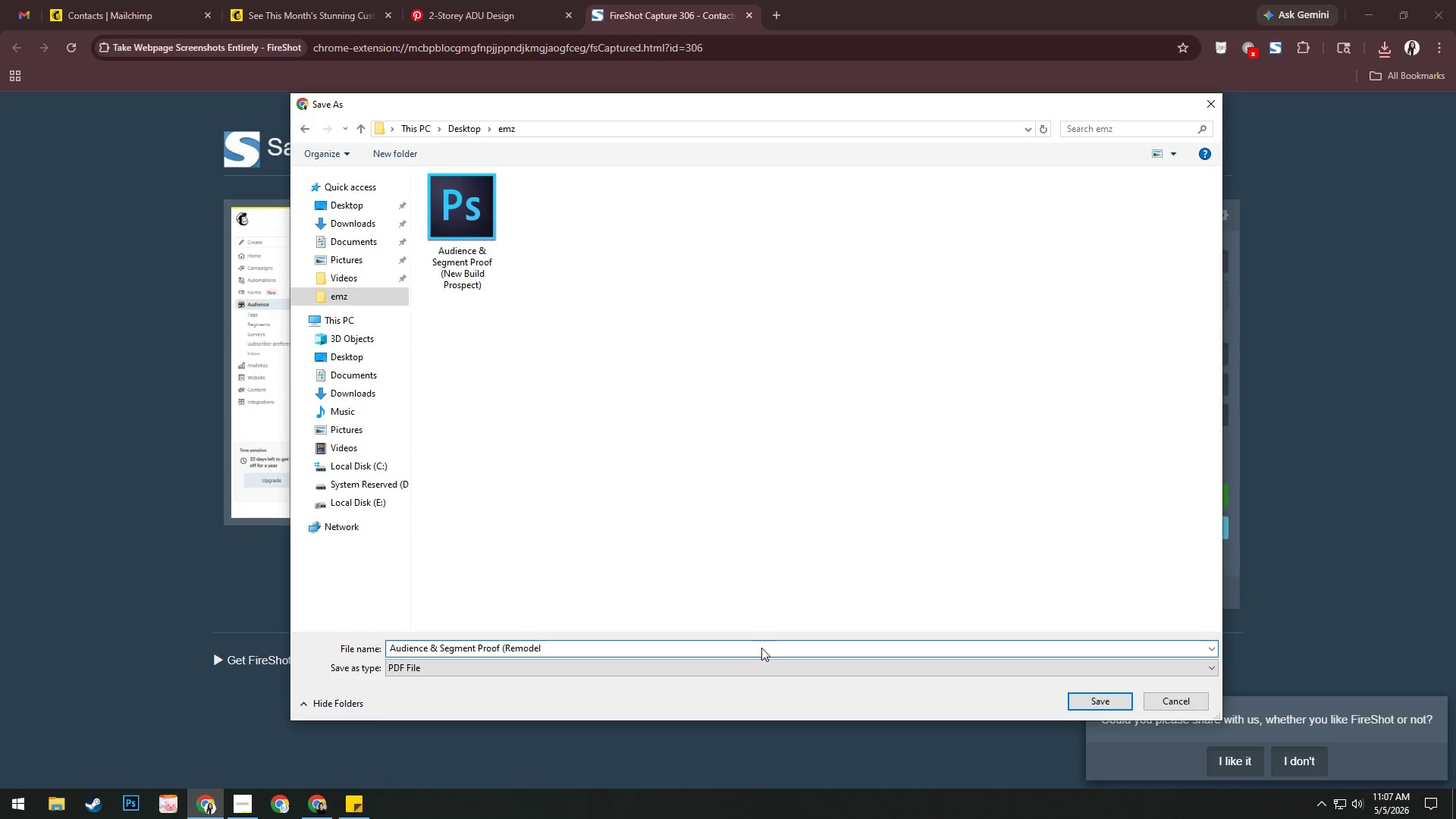 
wait(11.55)
 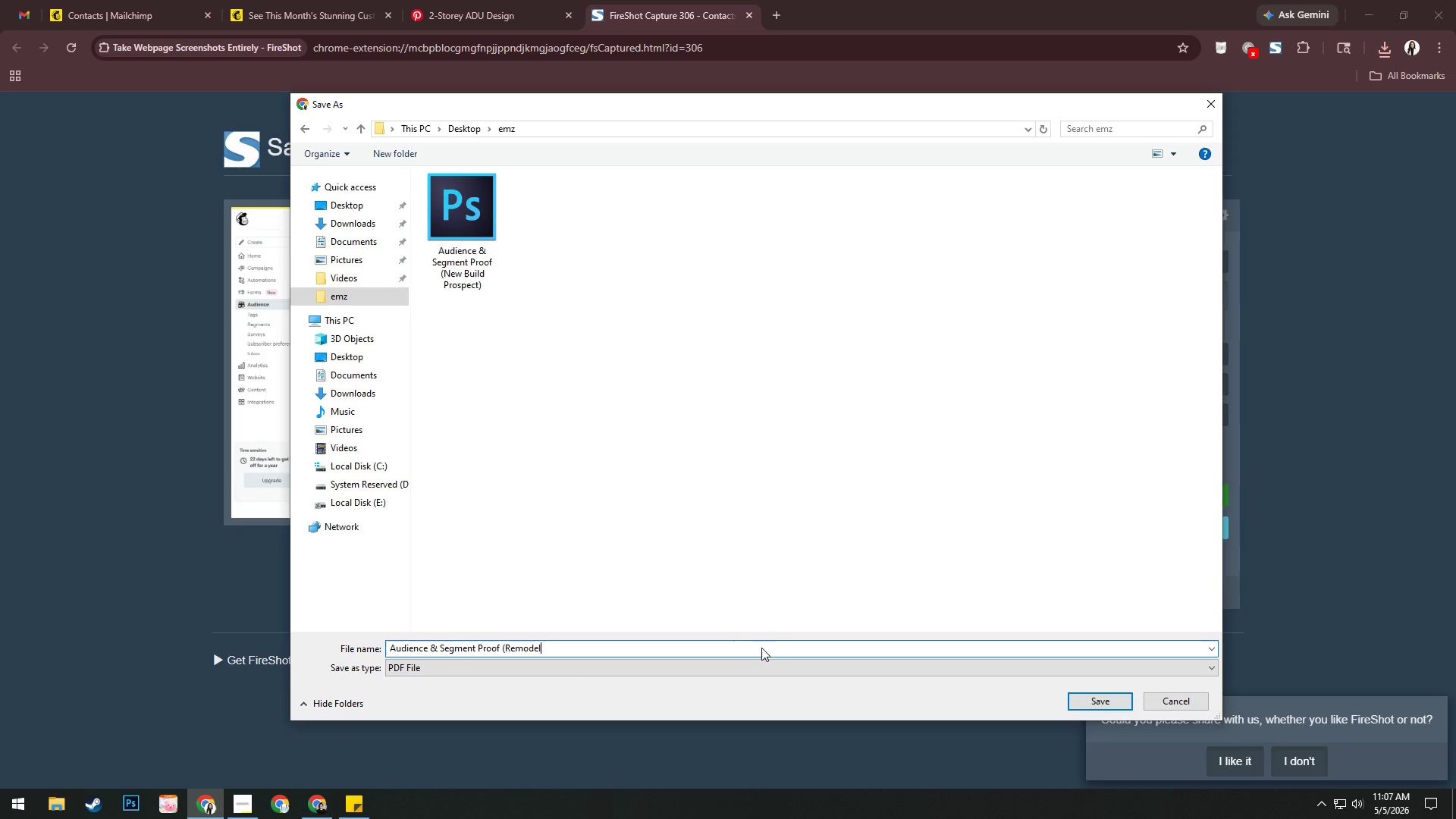 
key(Alt+AltLeft)
 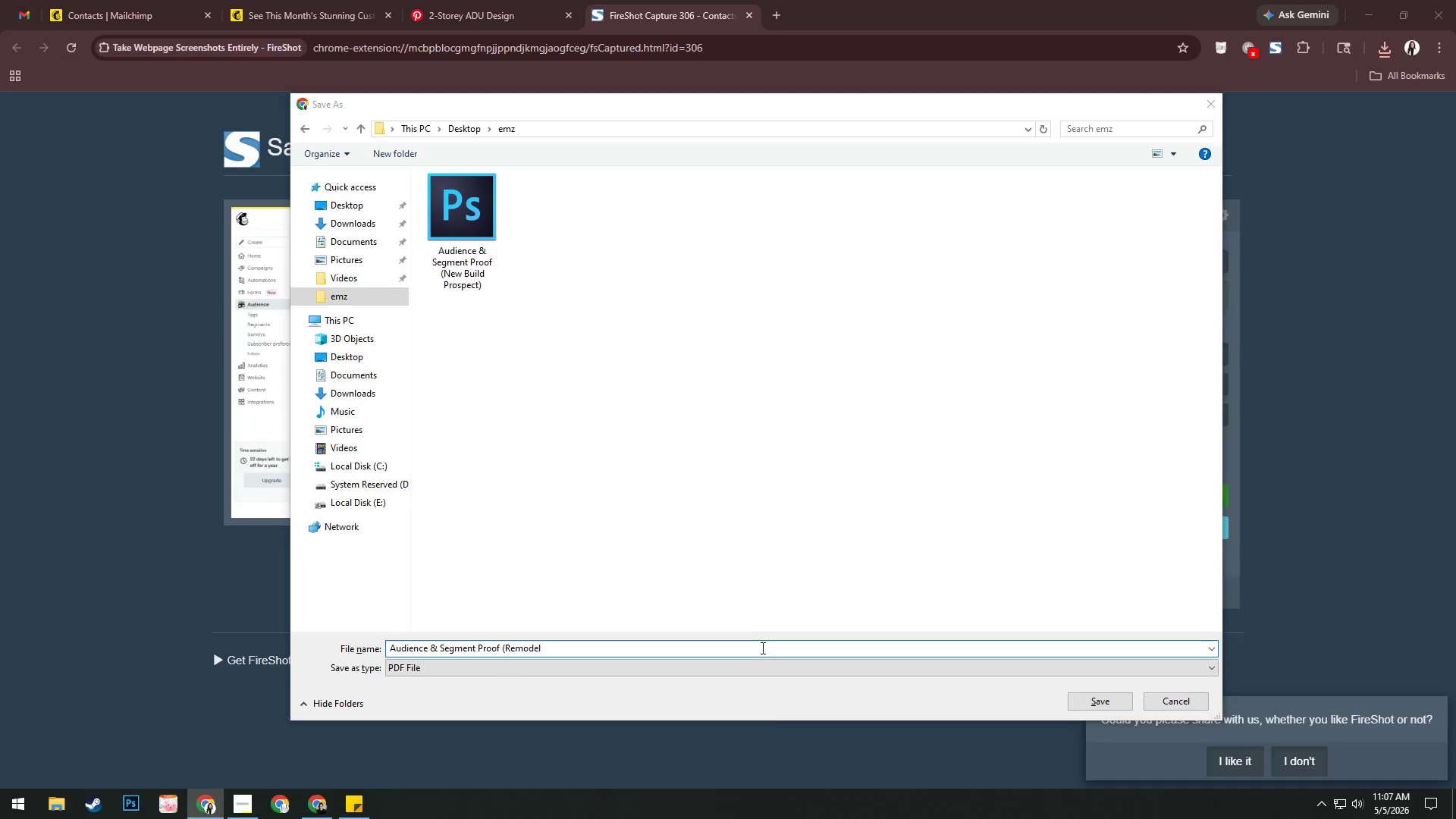 
key(Alt+Tab)